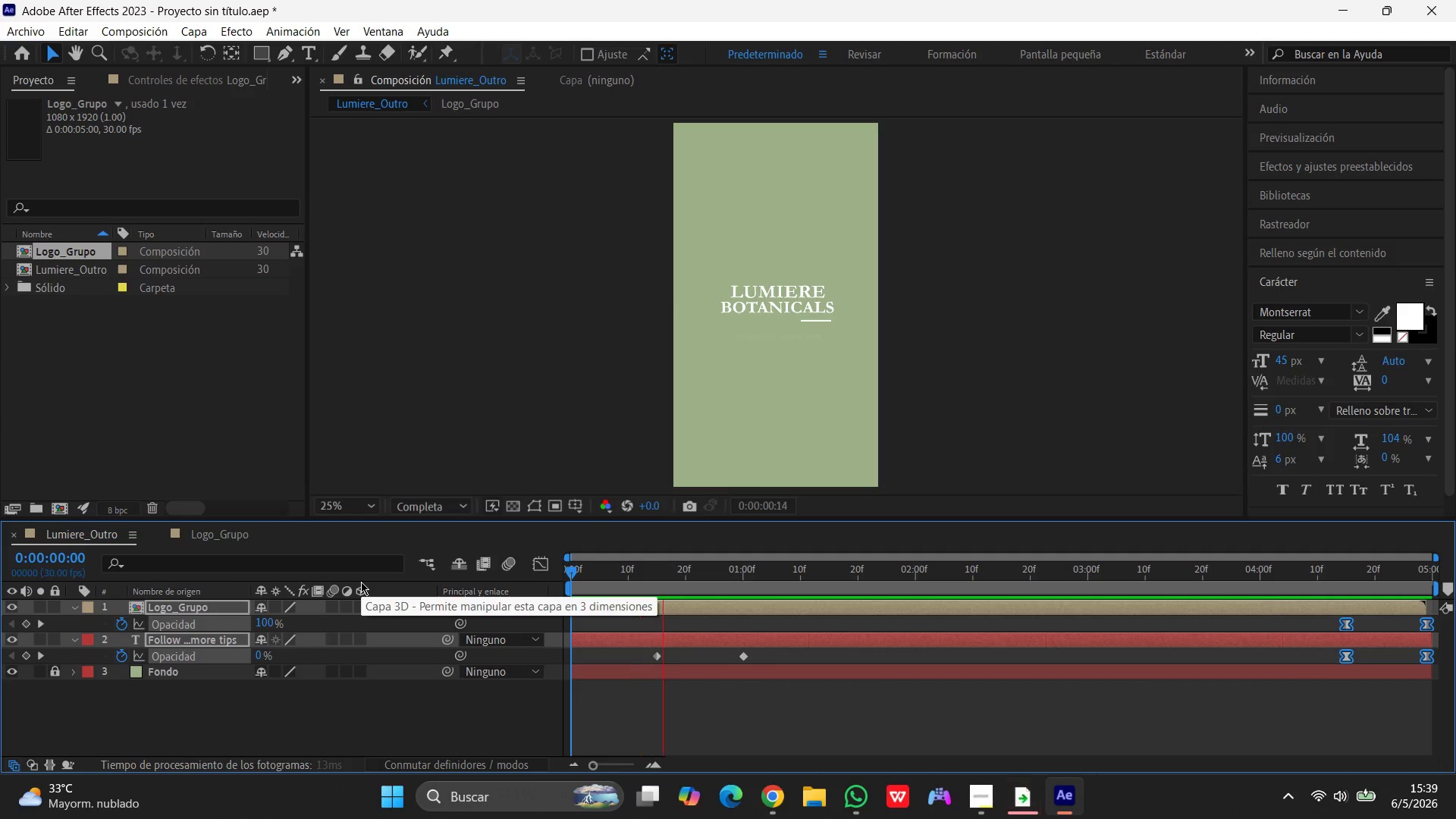 
wait(10.77)
 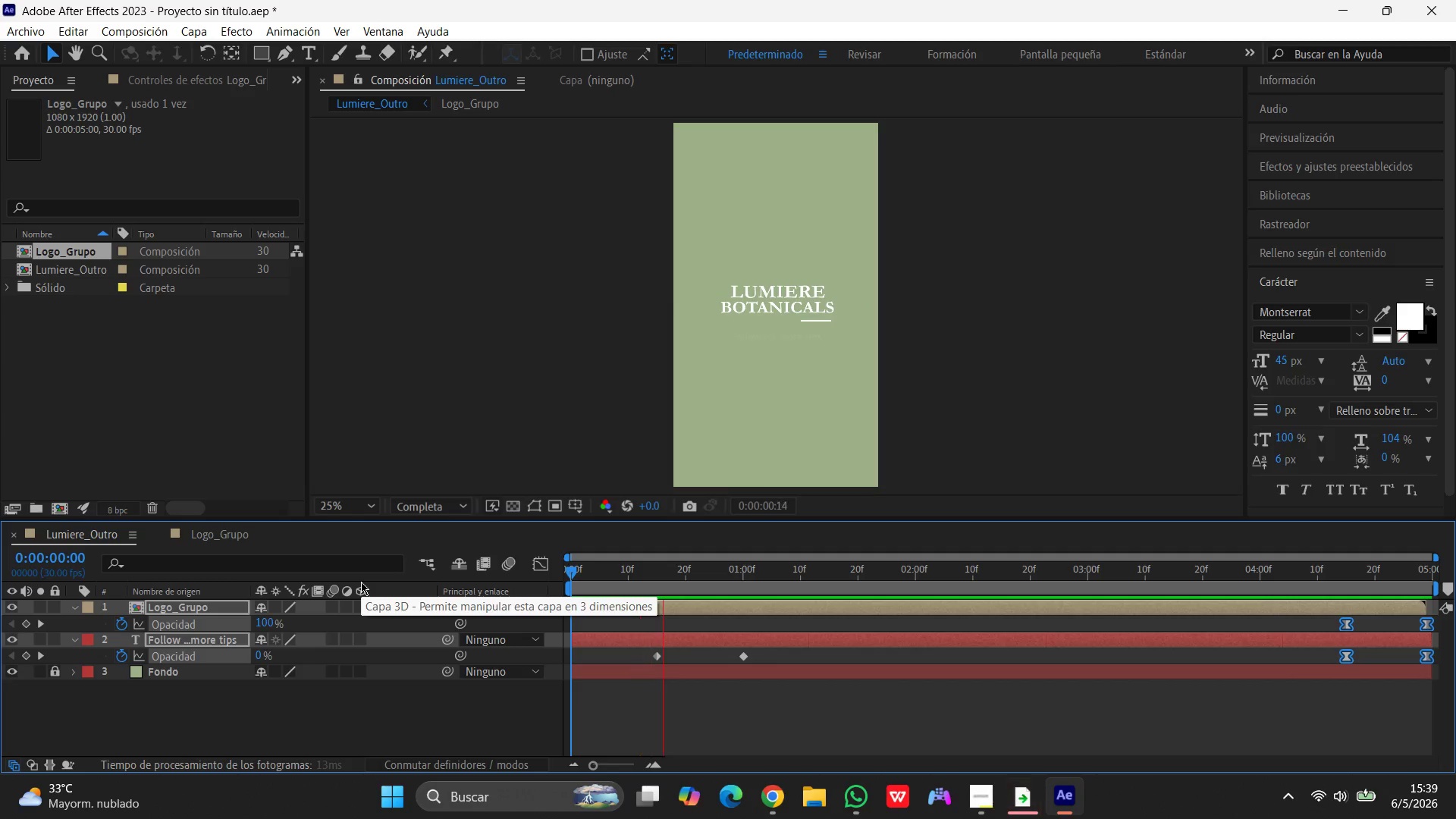 
key(Space)
 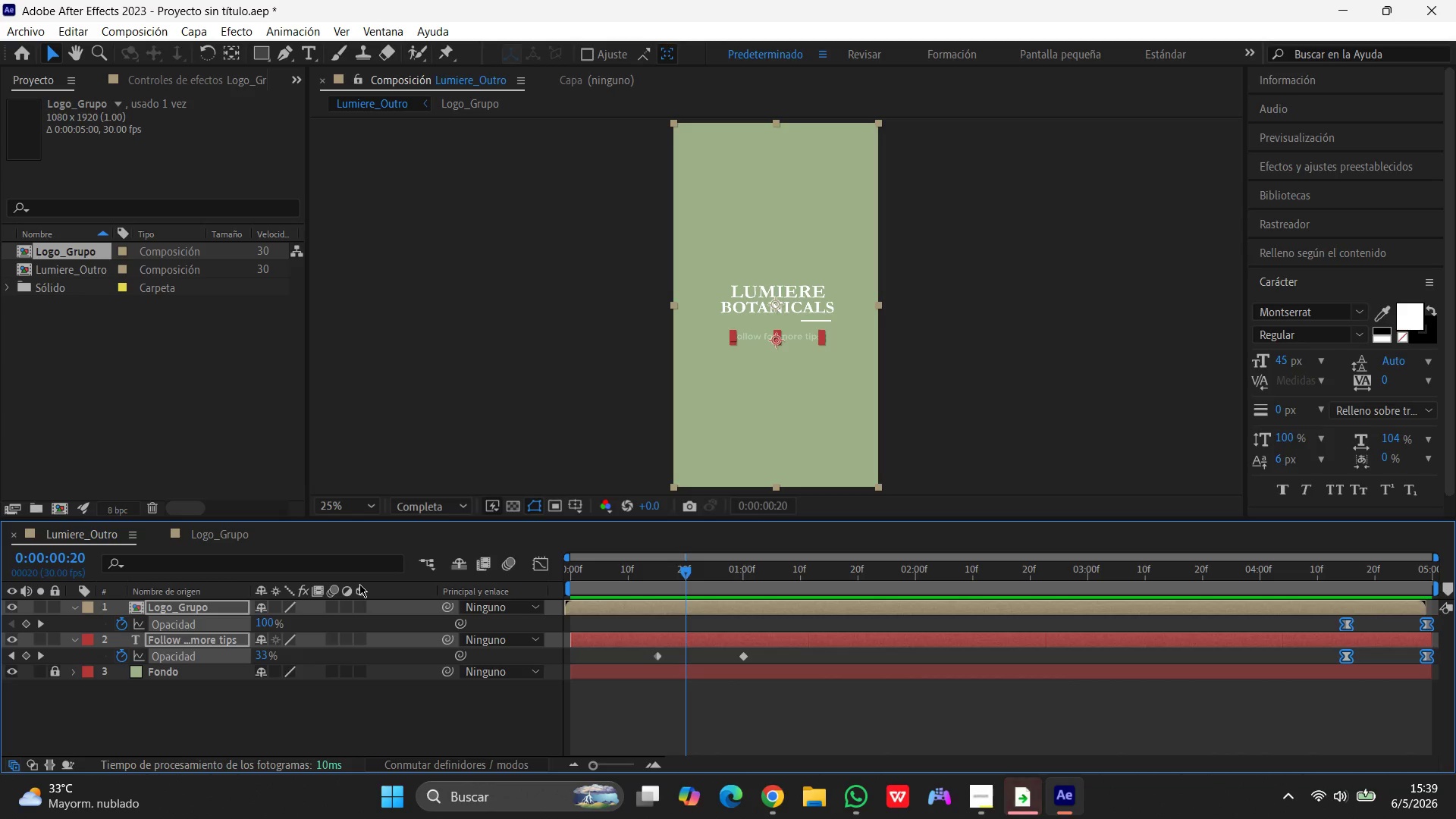 
wait(9.73)
 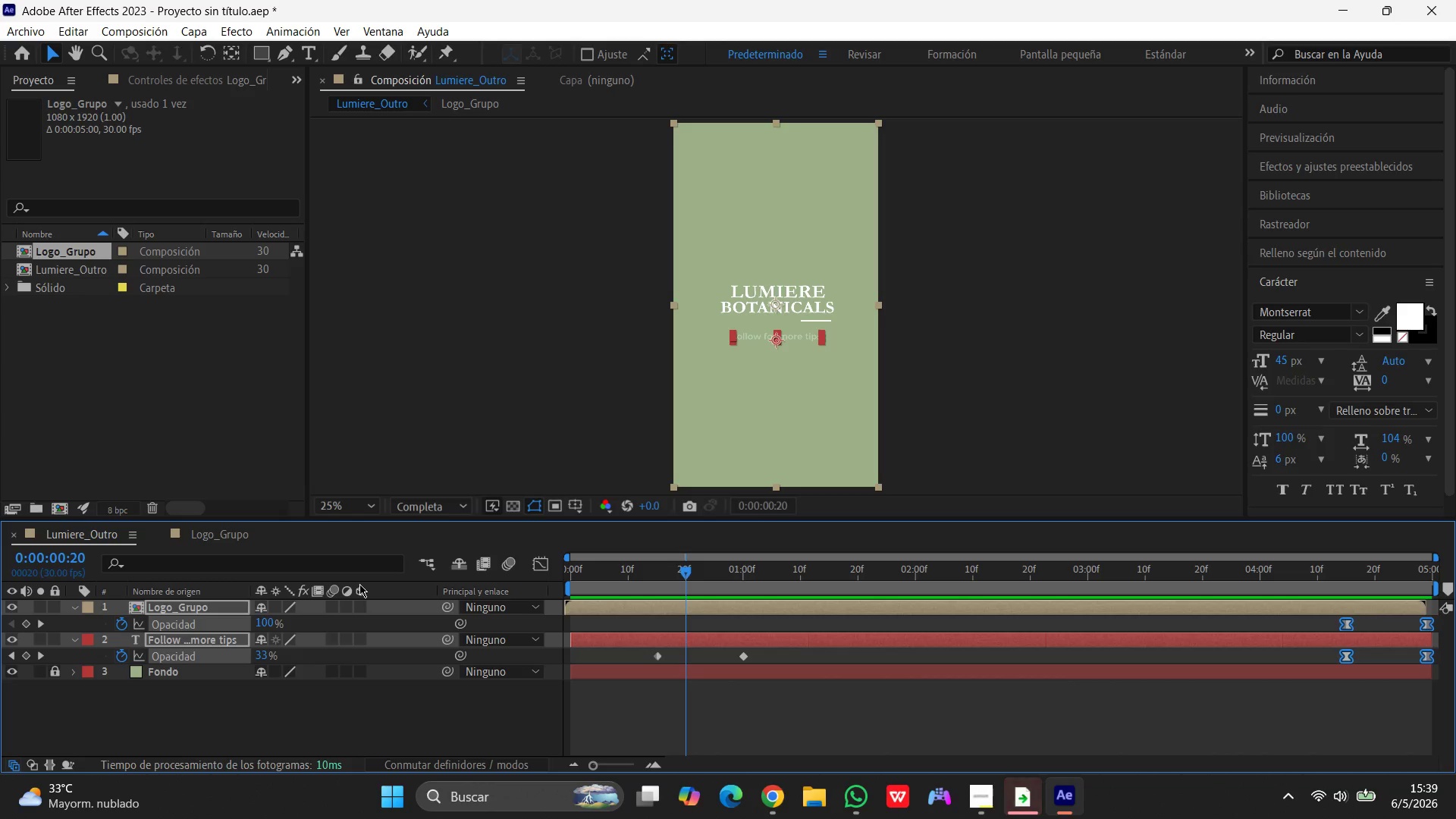 
left_click([971, 795])